 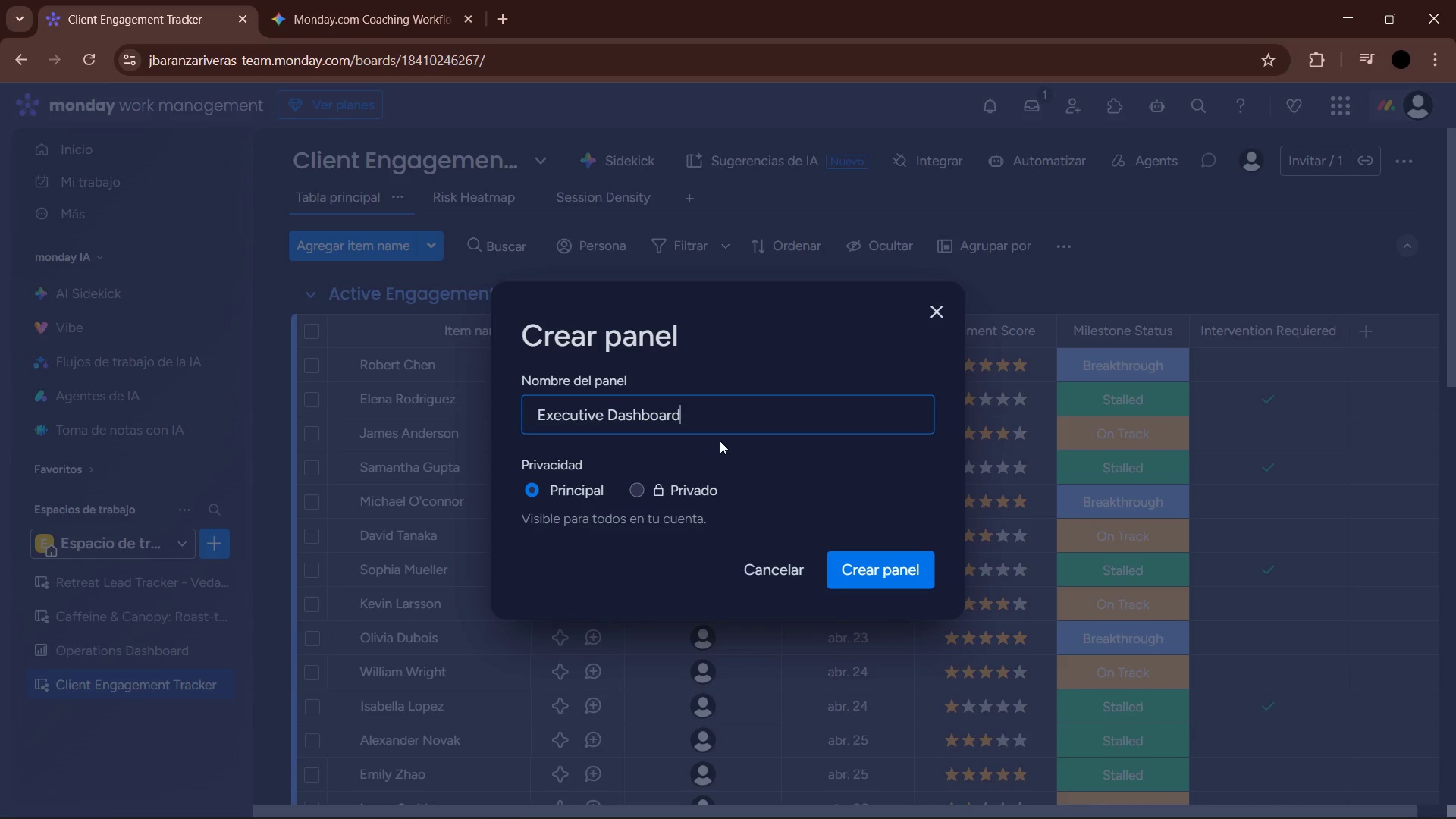 
key(Enter)
 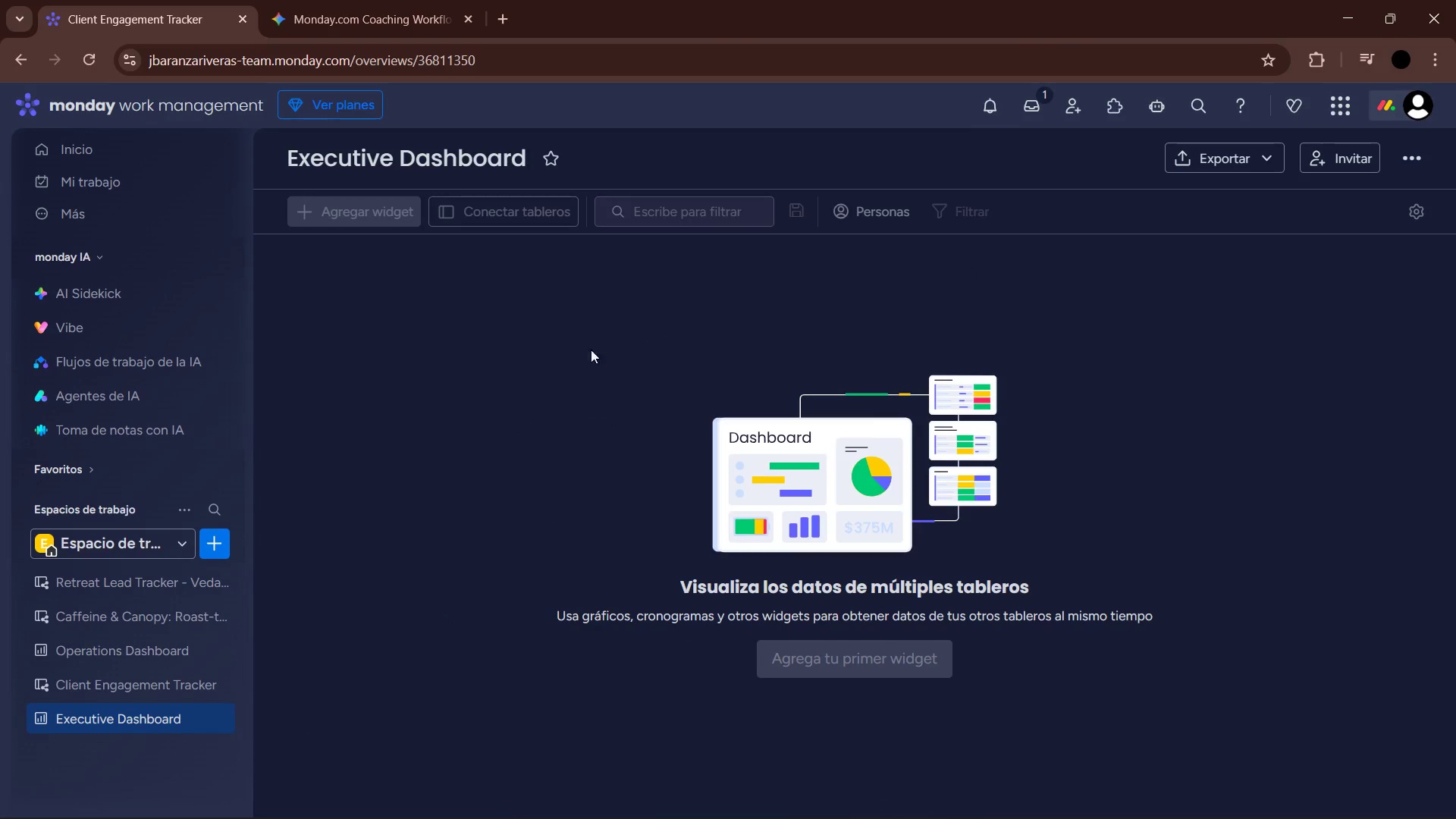 
left_click([532, 206])
 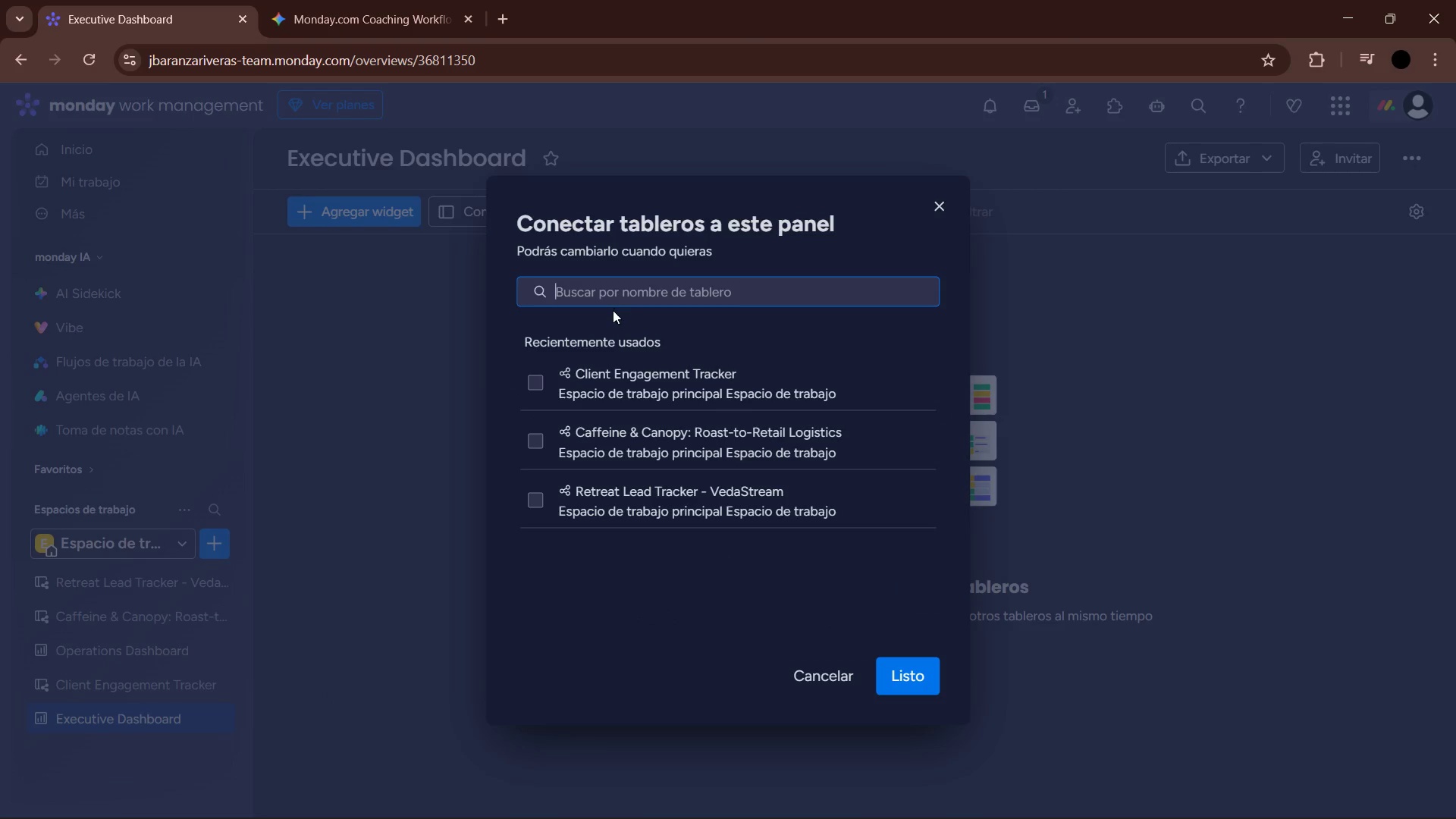 
left_click([632, 381])
 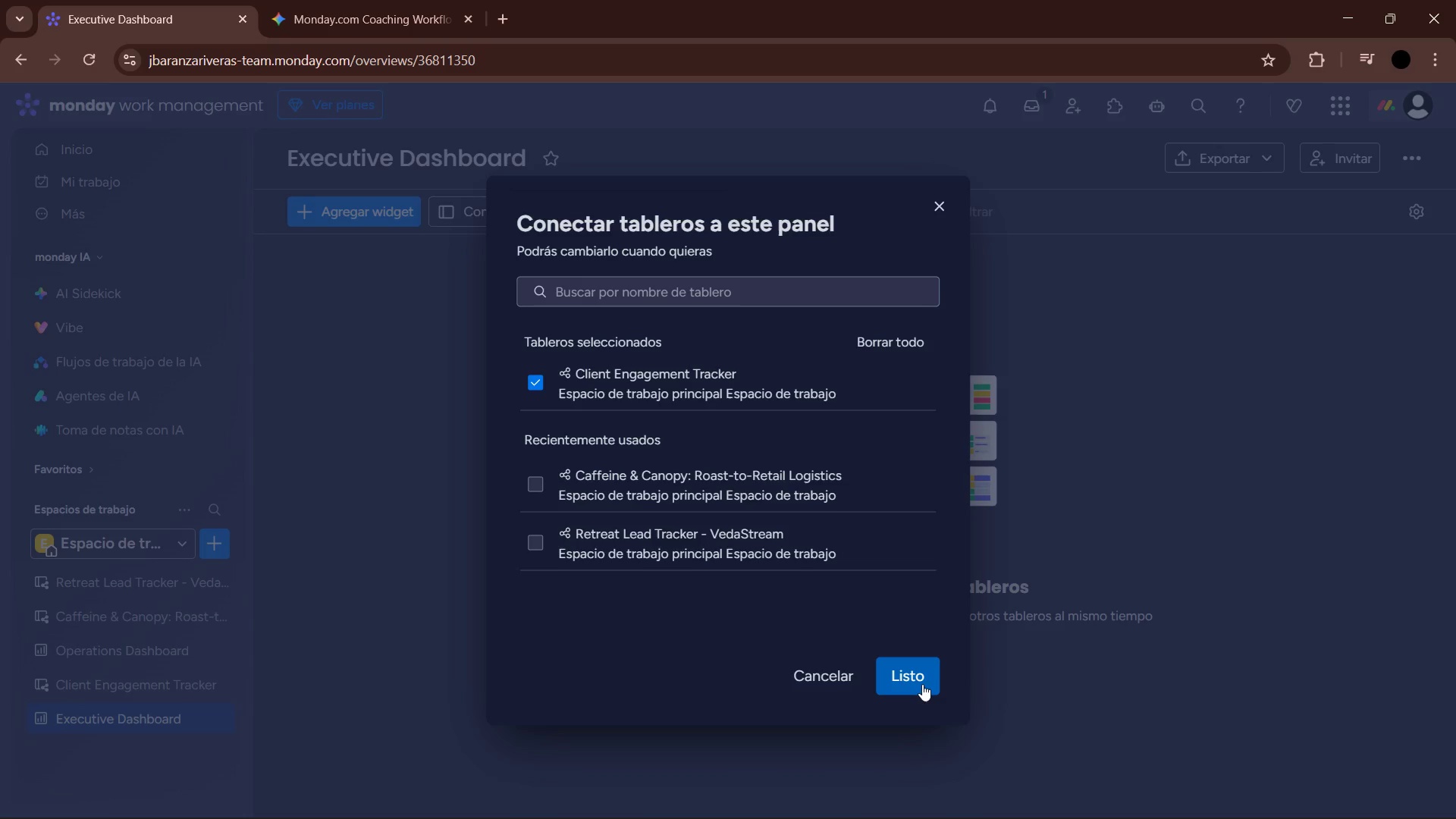 
left_click([920, 682])
 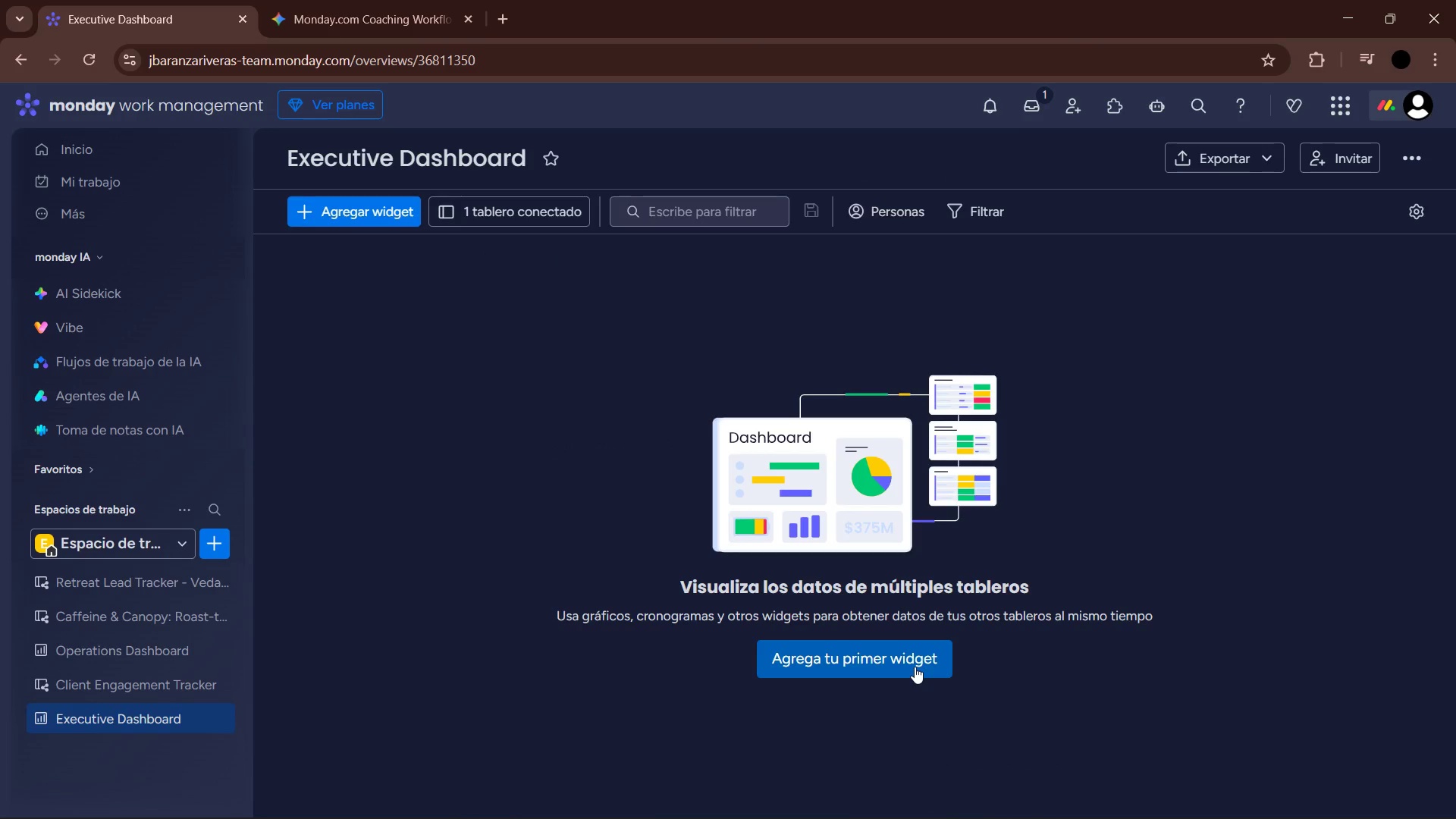 
wait(7.83)
 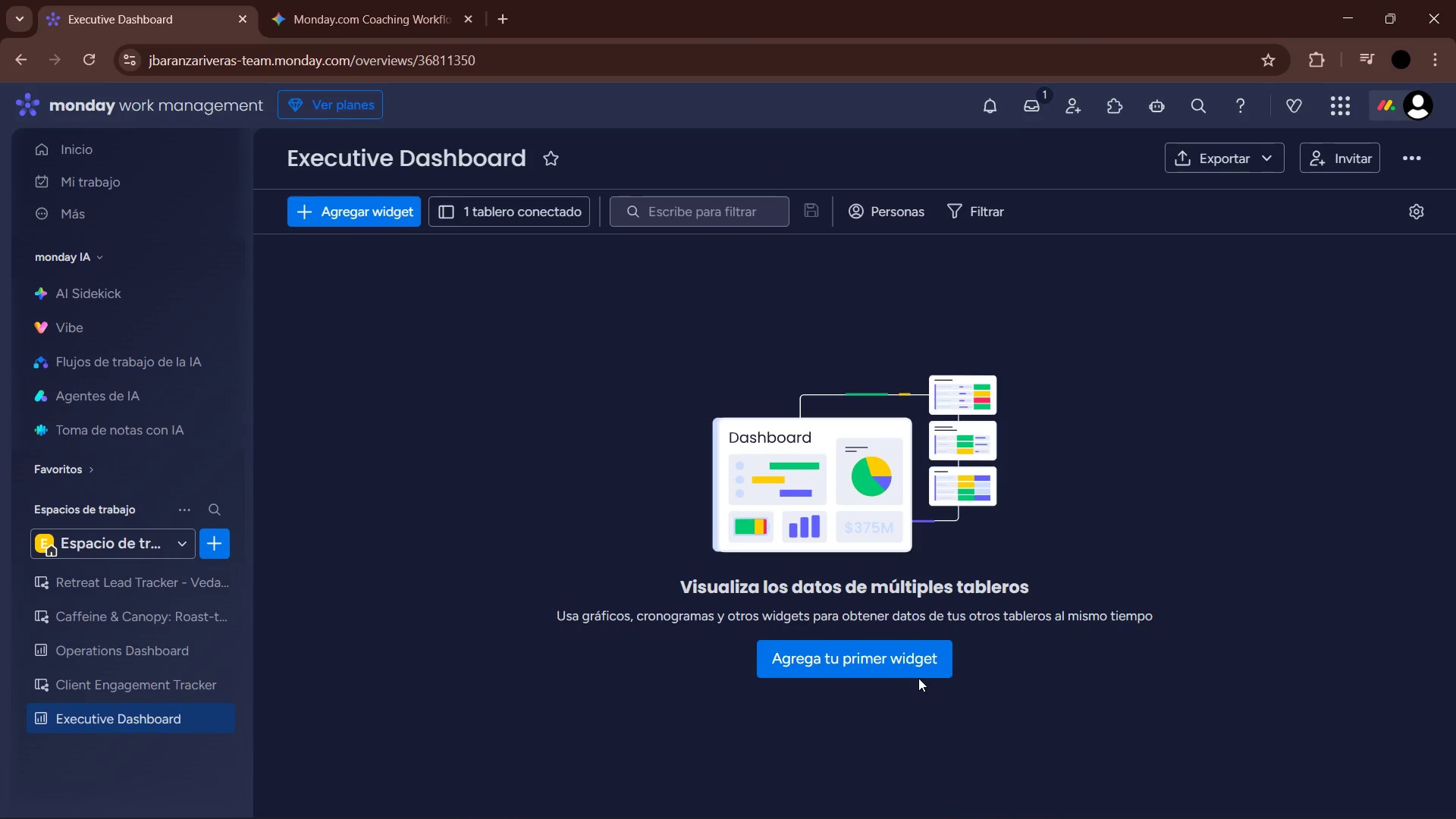 
double_click([915, 667])
 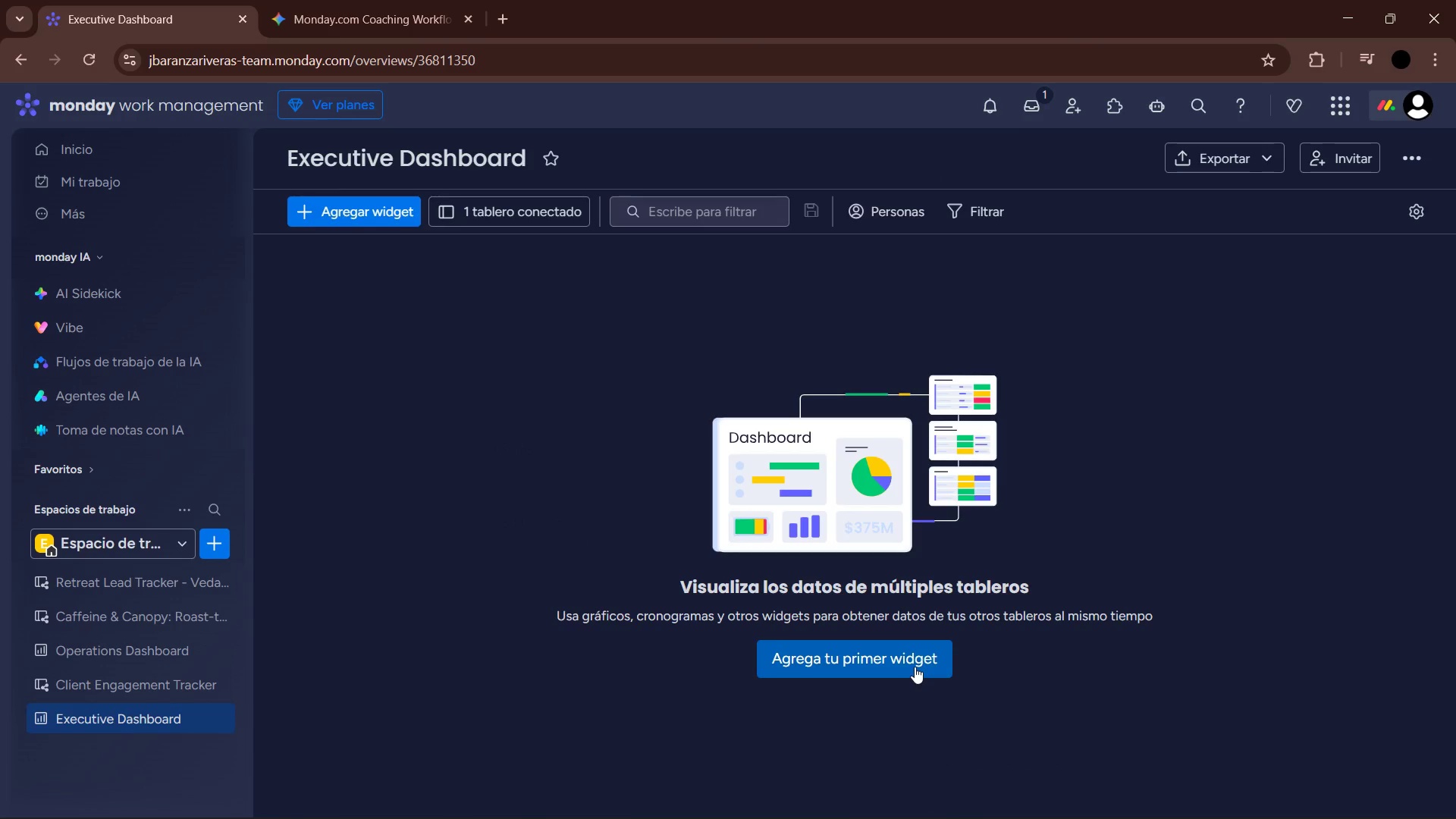 
left_click([915, 667])
 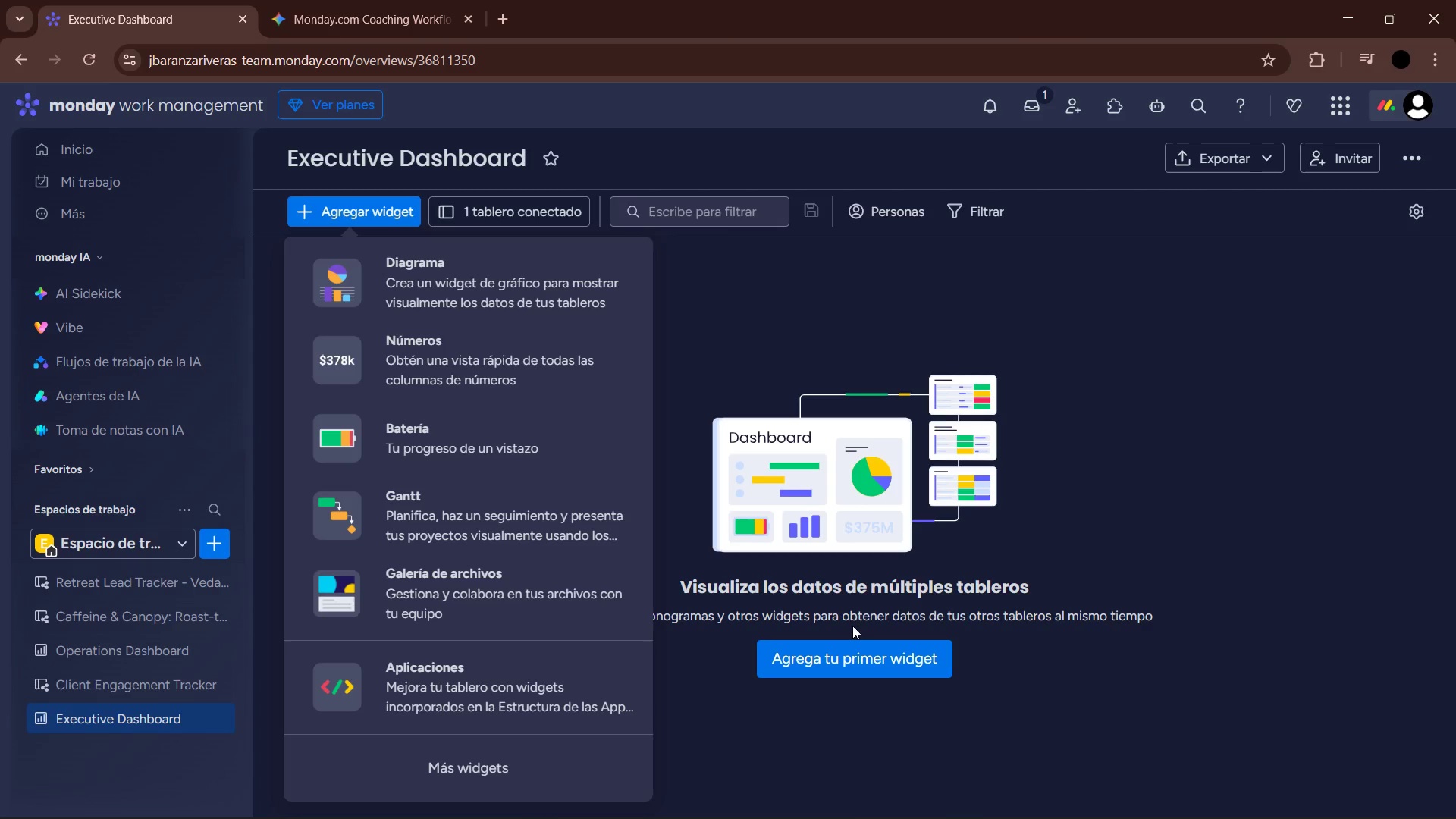 
left_click([497, 431])
 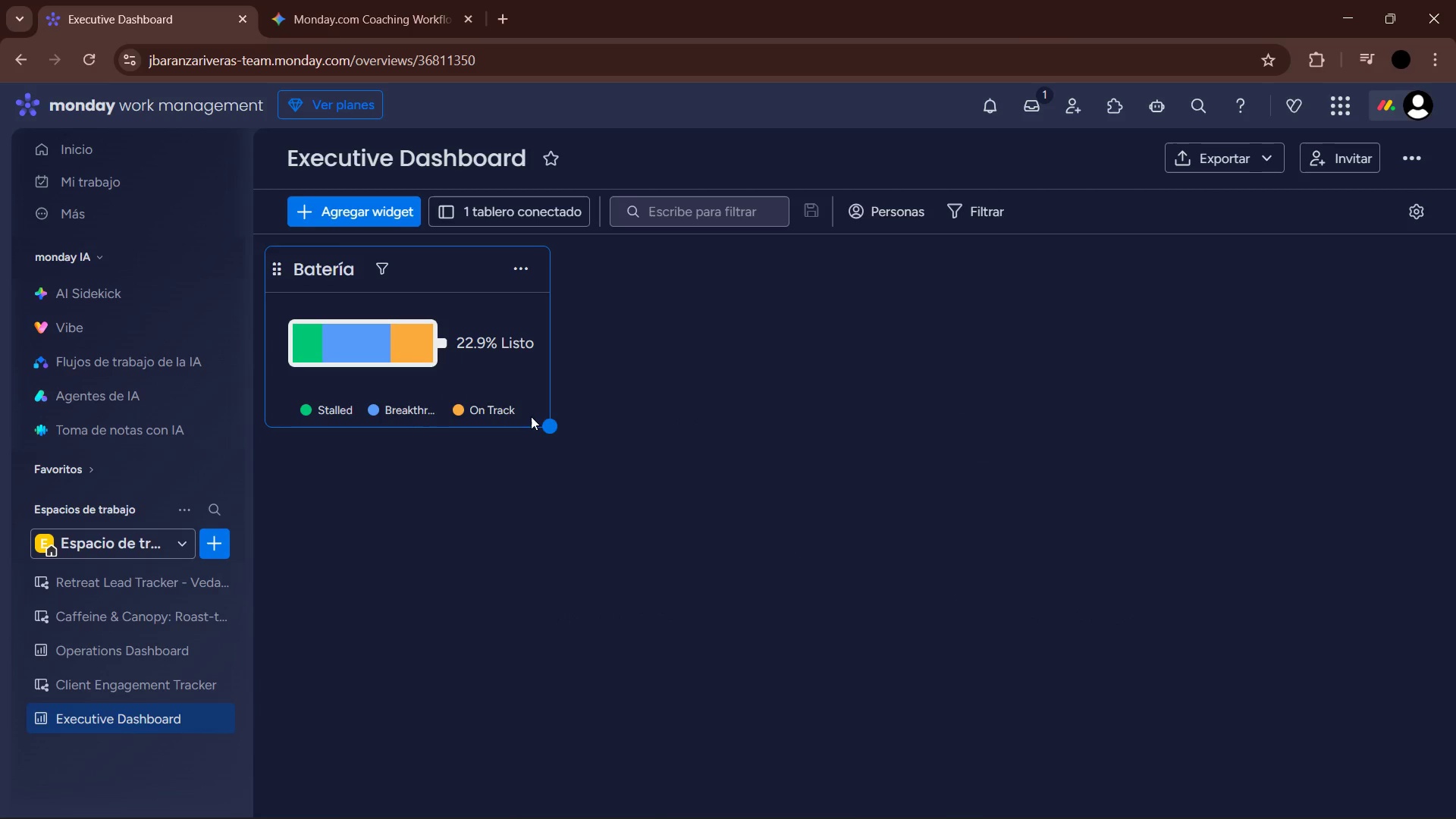 
left_click_drag(start_coordinate=[548, 434], to_coordinate=[621, 443])
 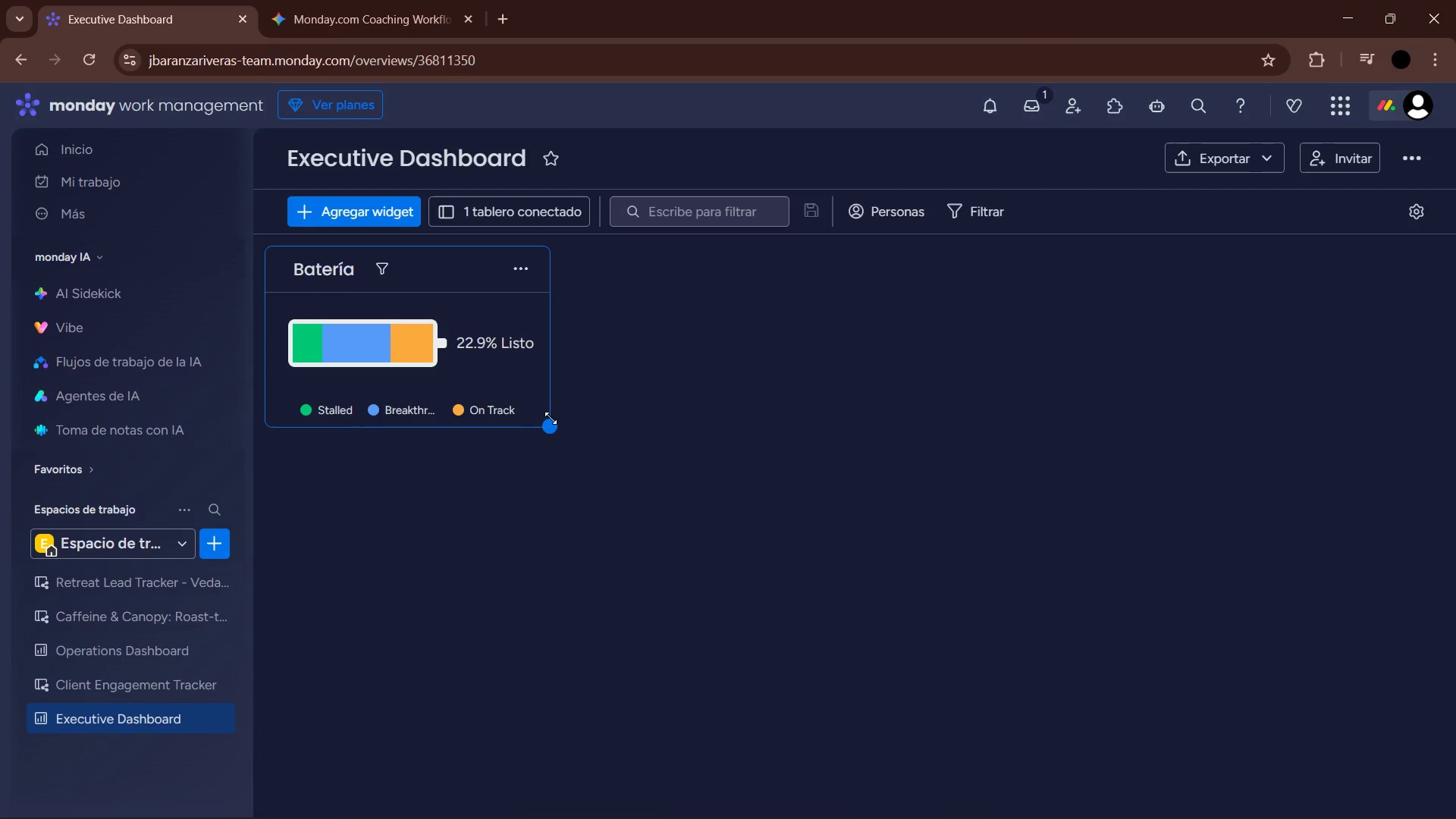 
left_click_drag(start_coordinate=[551, 418], to_coordinate=[689, 450])
 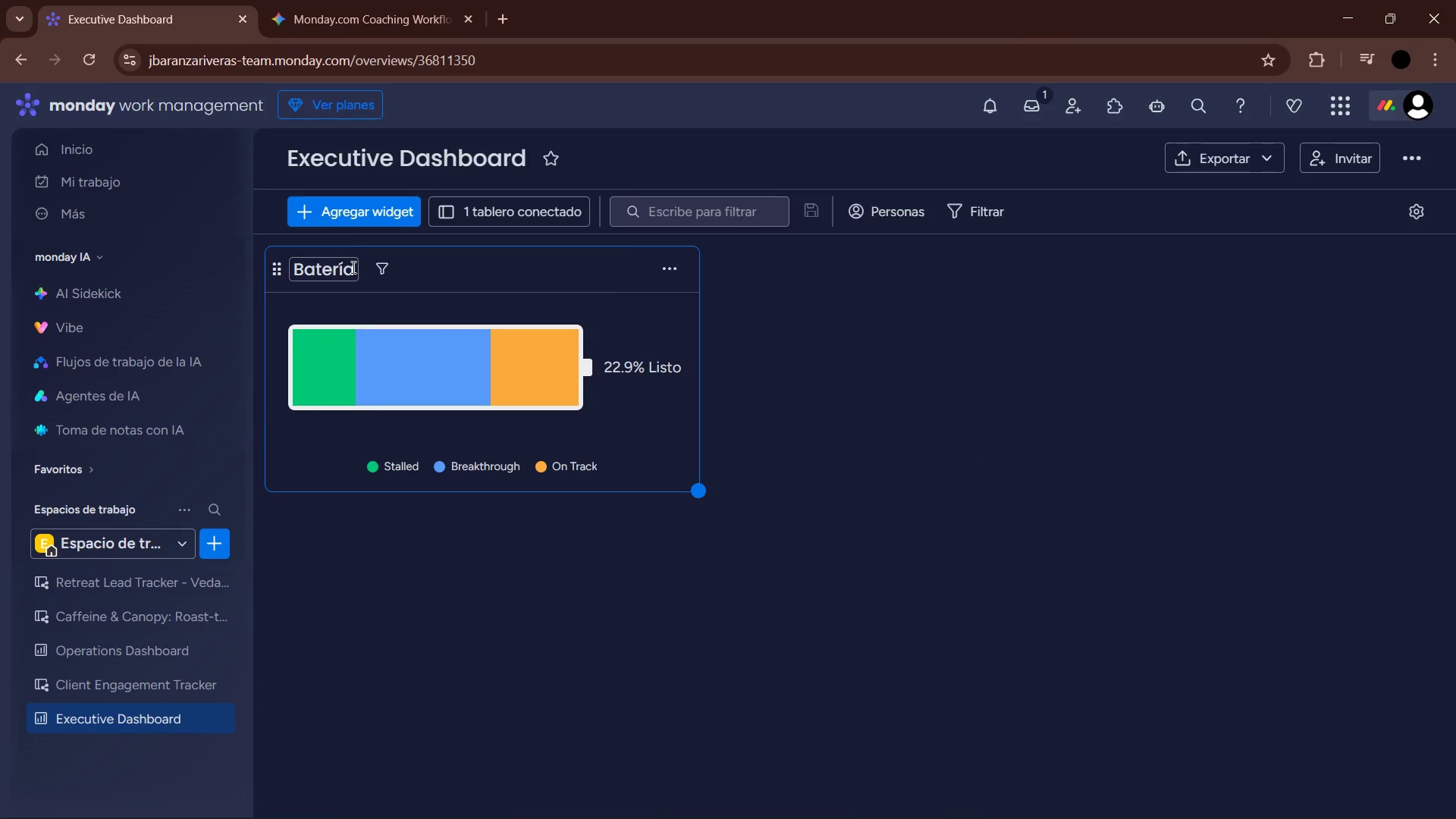 
left_click([347, 268])
 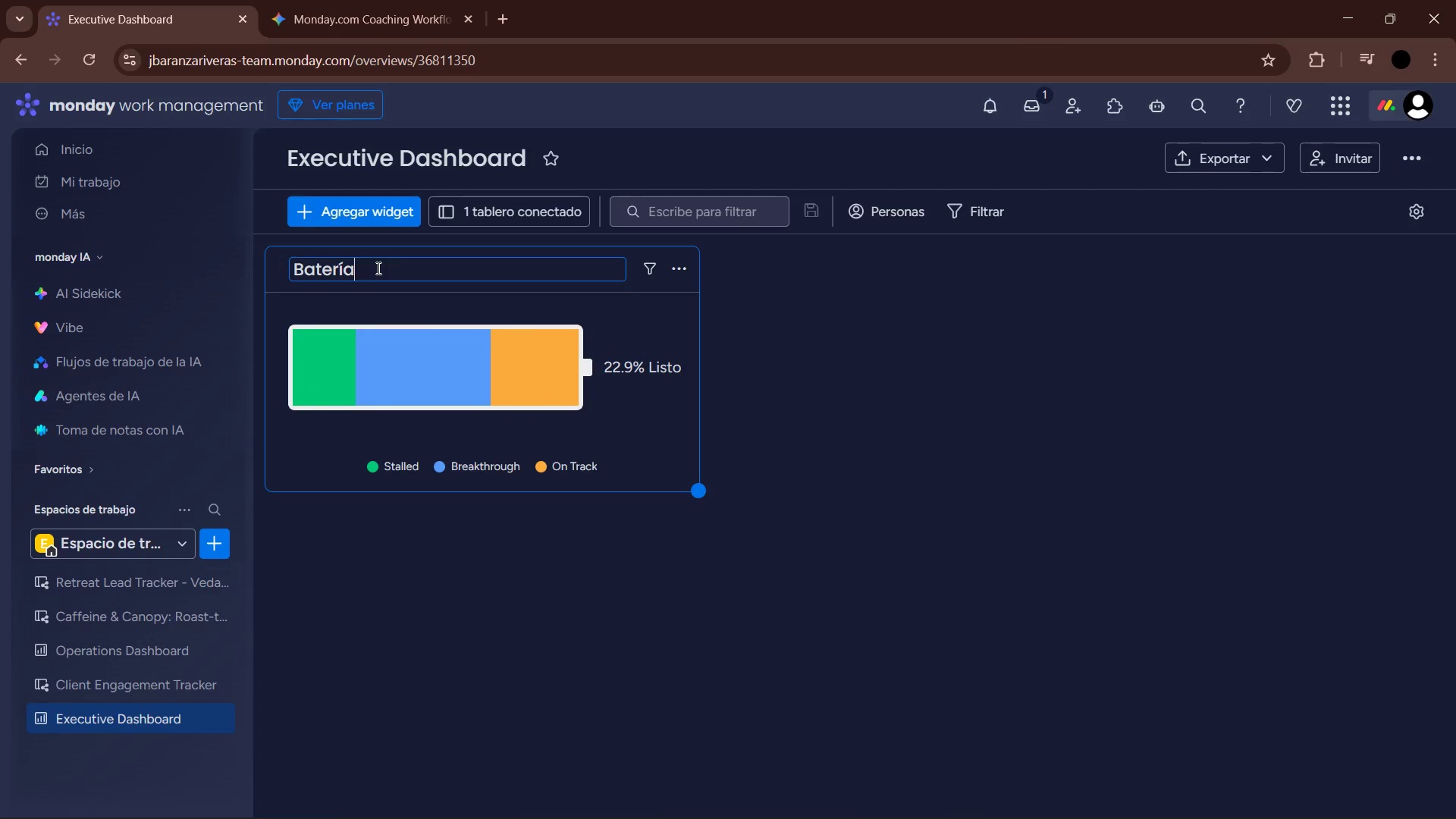 
left_click_drag(start_coordinate=[381, 268], to_coordinate=[286, 268])